 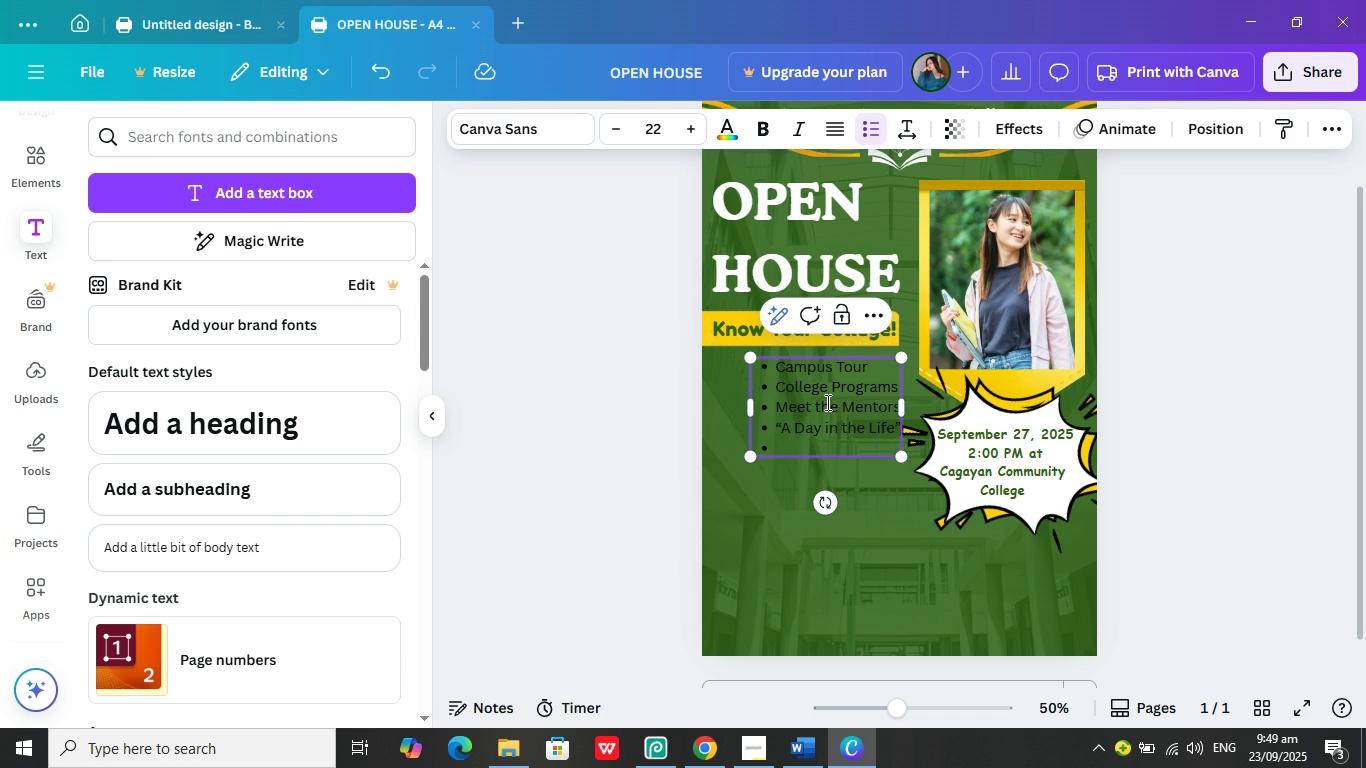 
left_click([807, 749])
 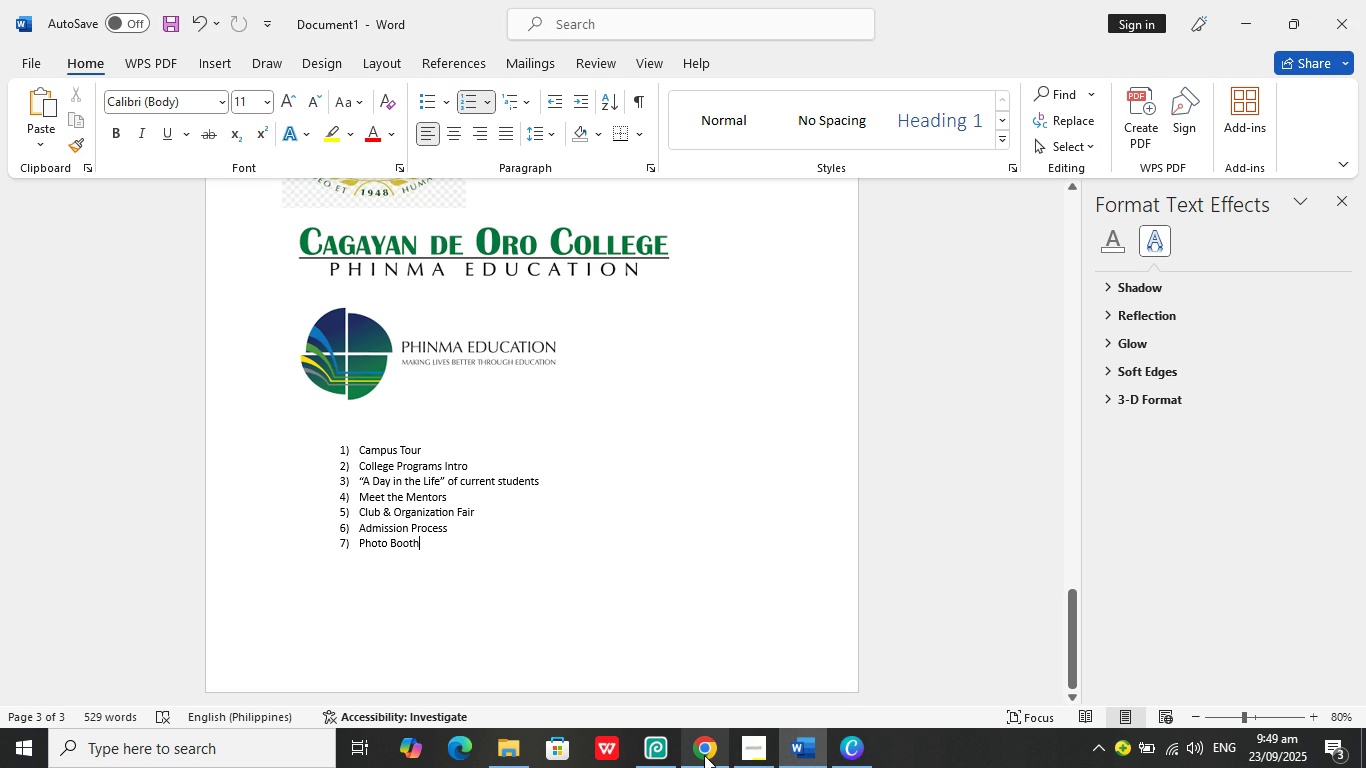 
mouse_move([830, 752])
 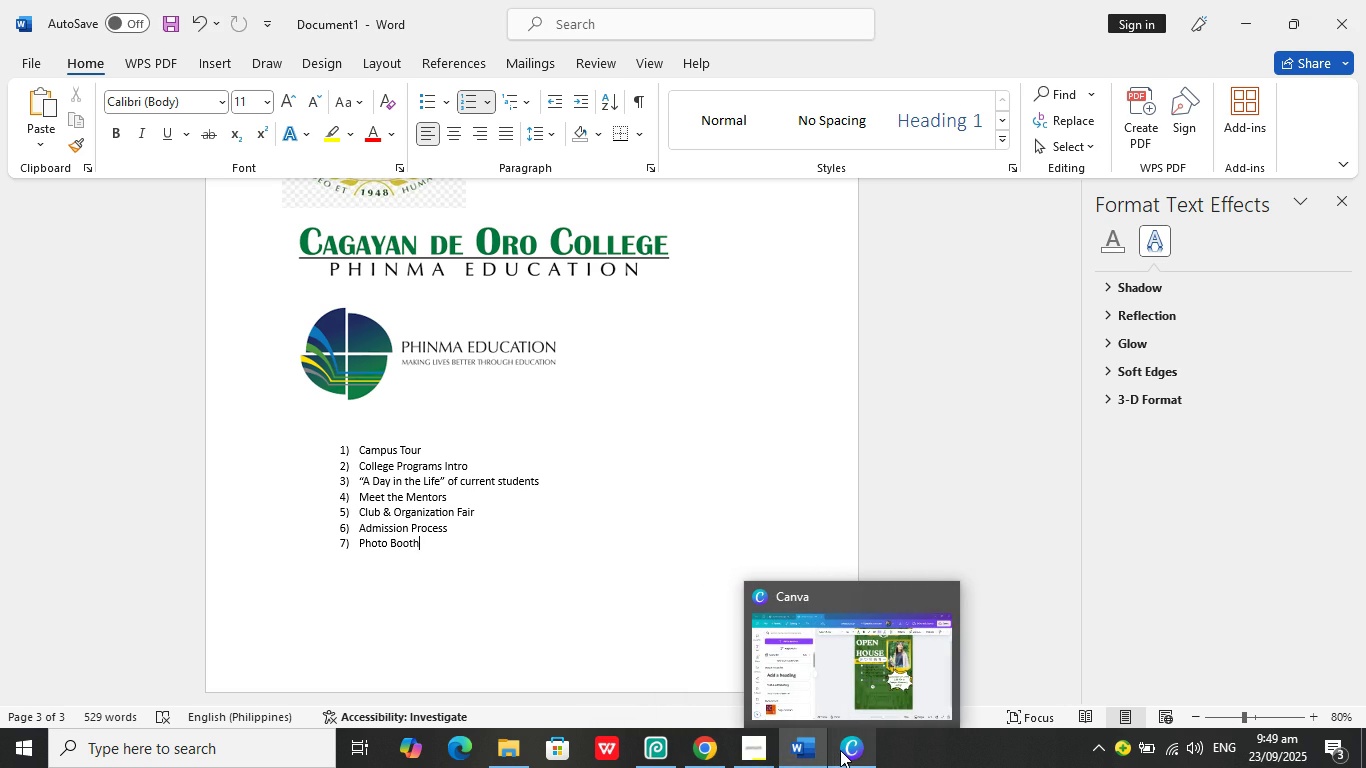 
left_click([840, 750])
 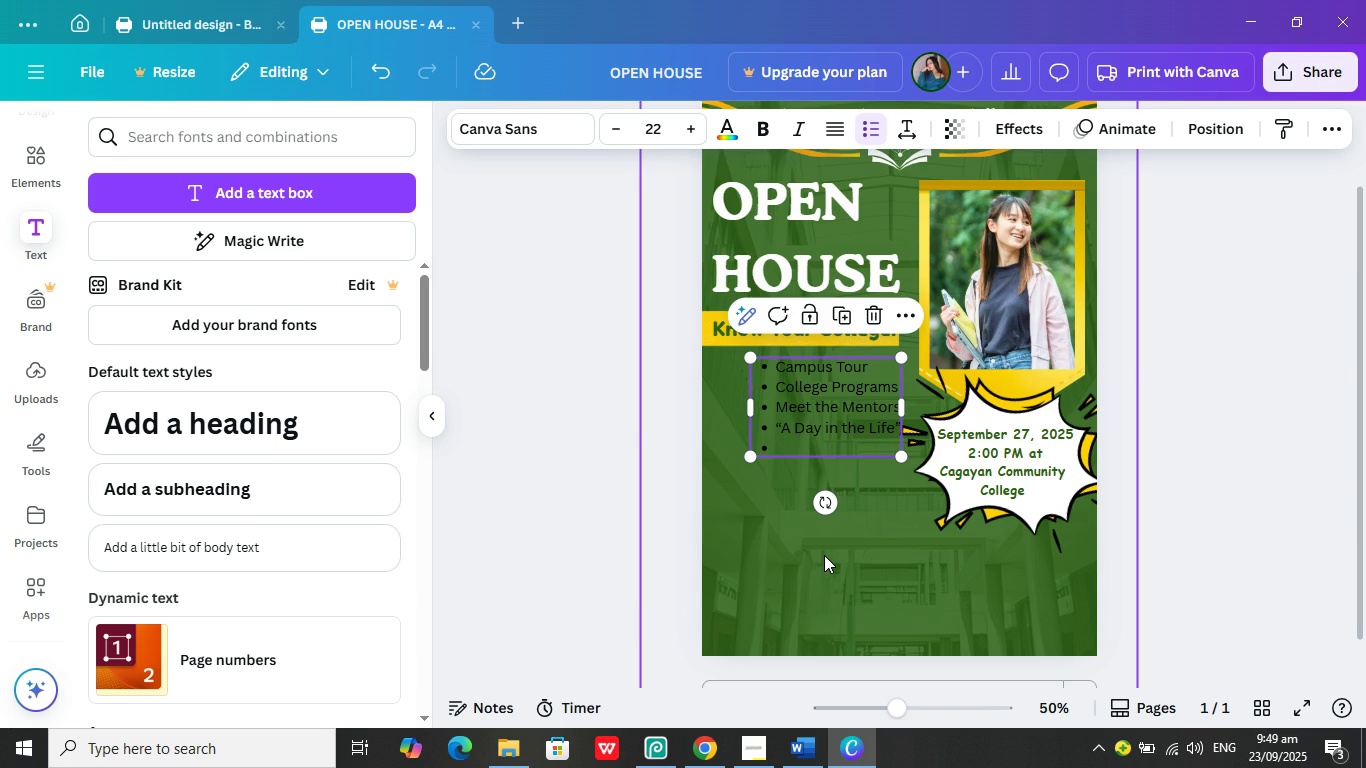 
key(Shift+ShiftLeft)
 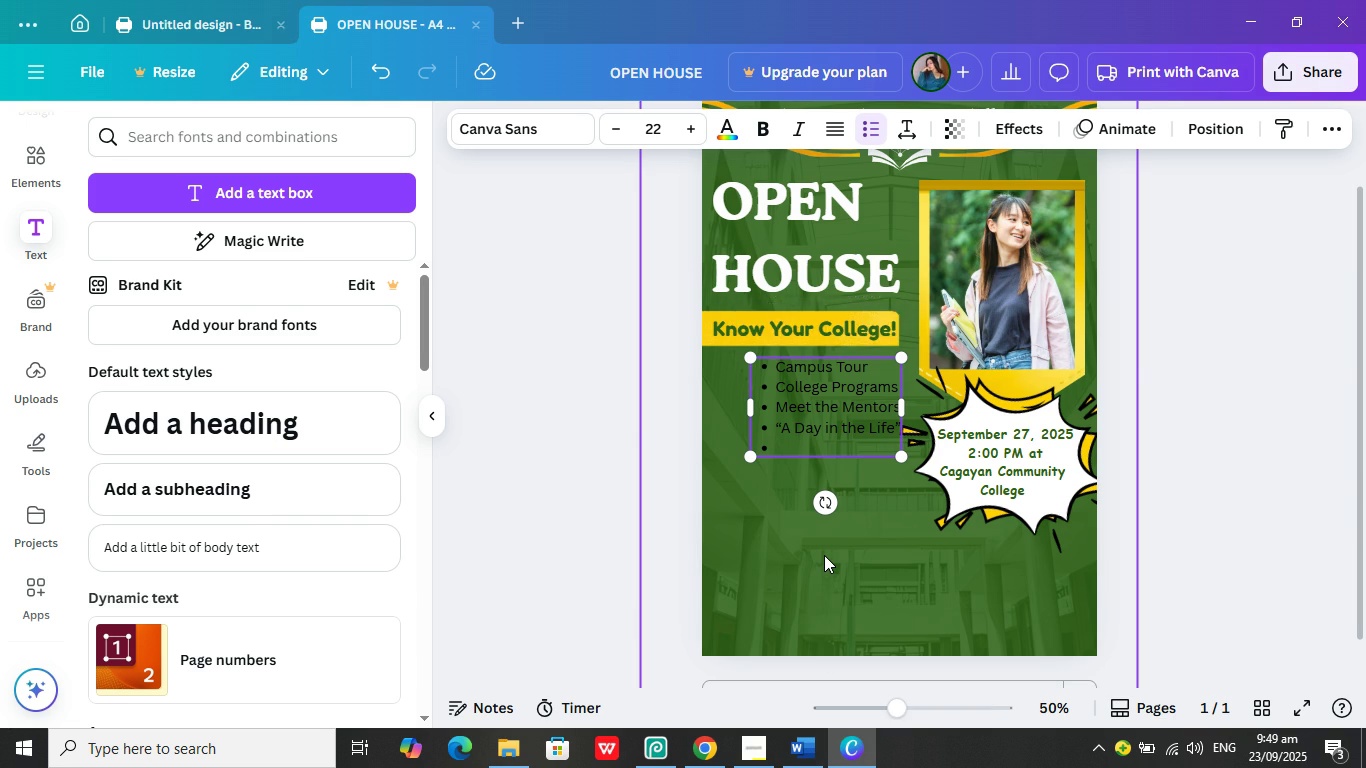 
key(Shift+C)
 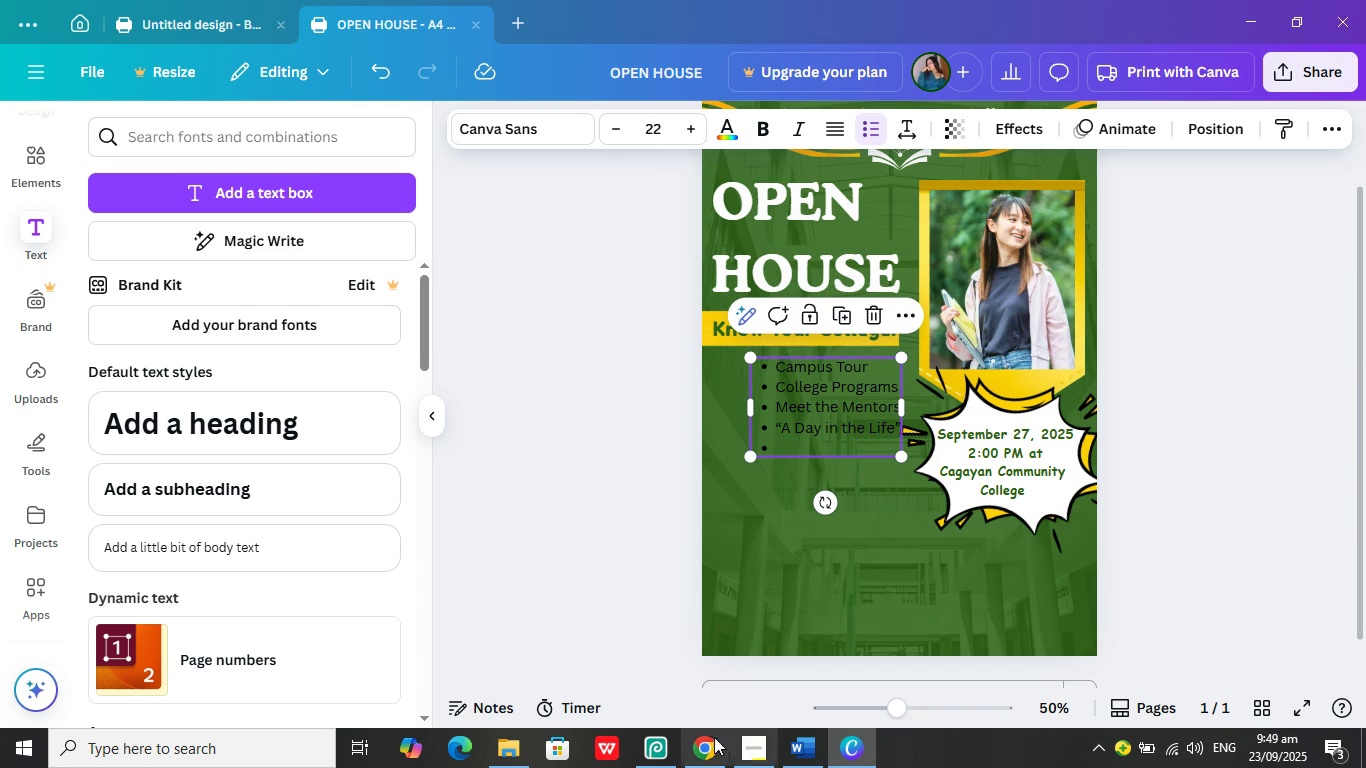 
left_click([704, 740])
 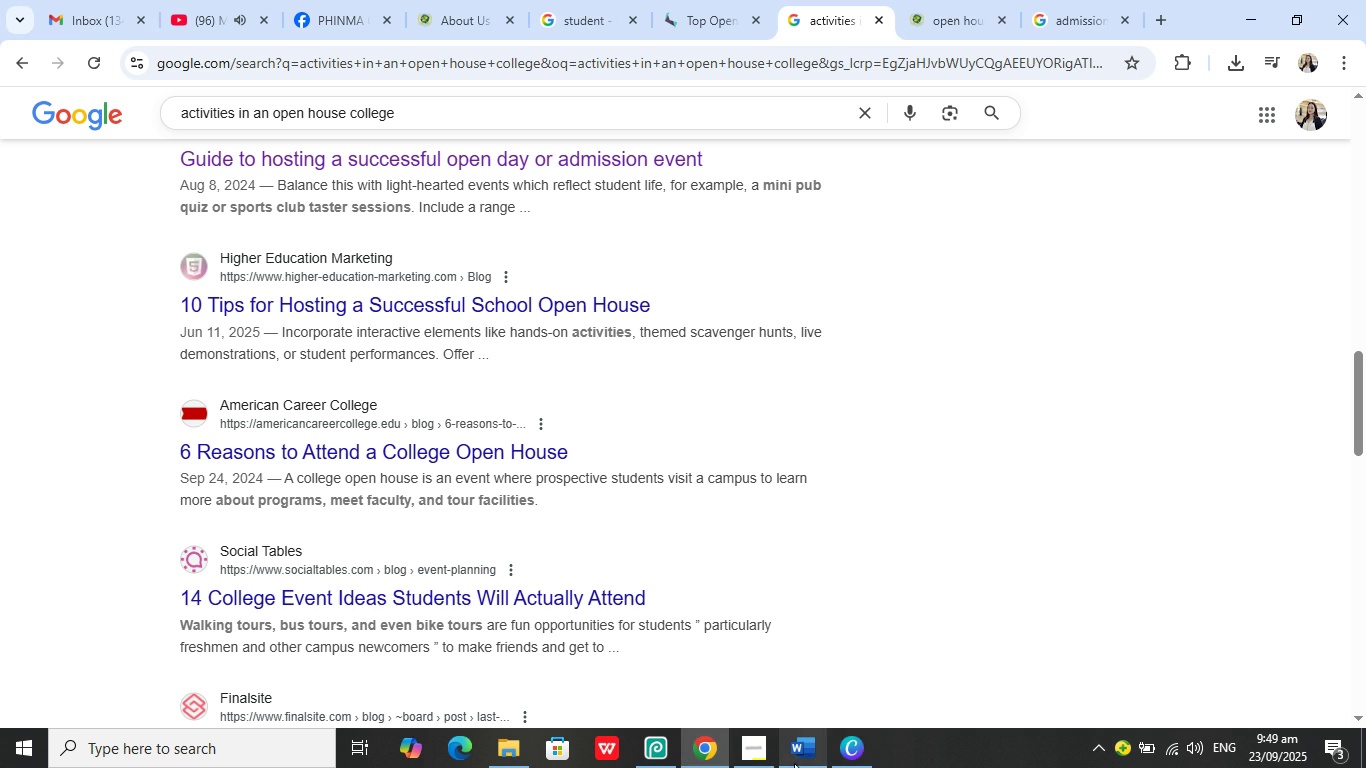 
left_click([792, 763])
 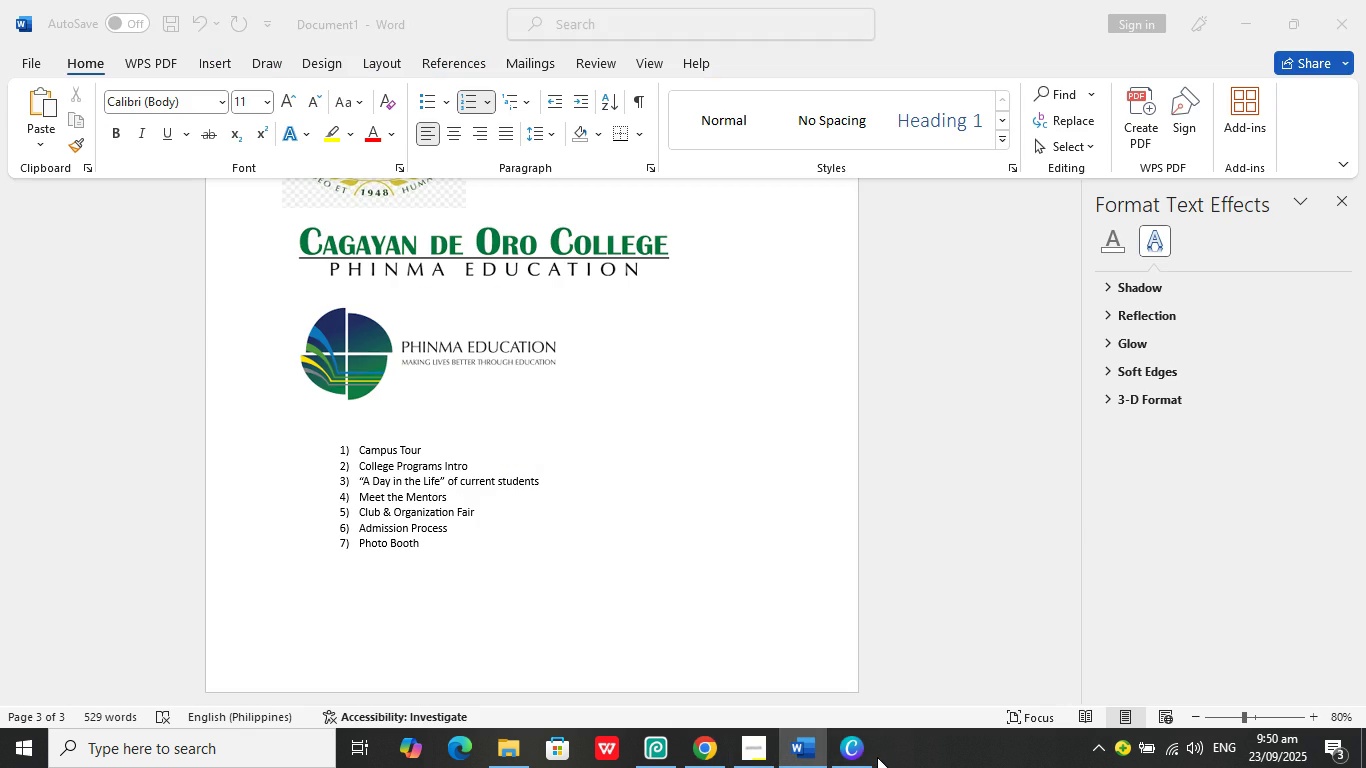 
left_click([866, 756])
 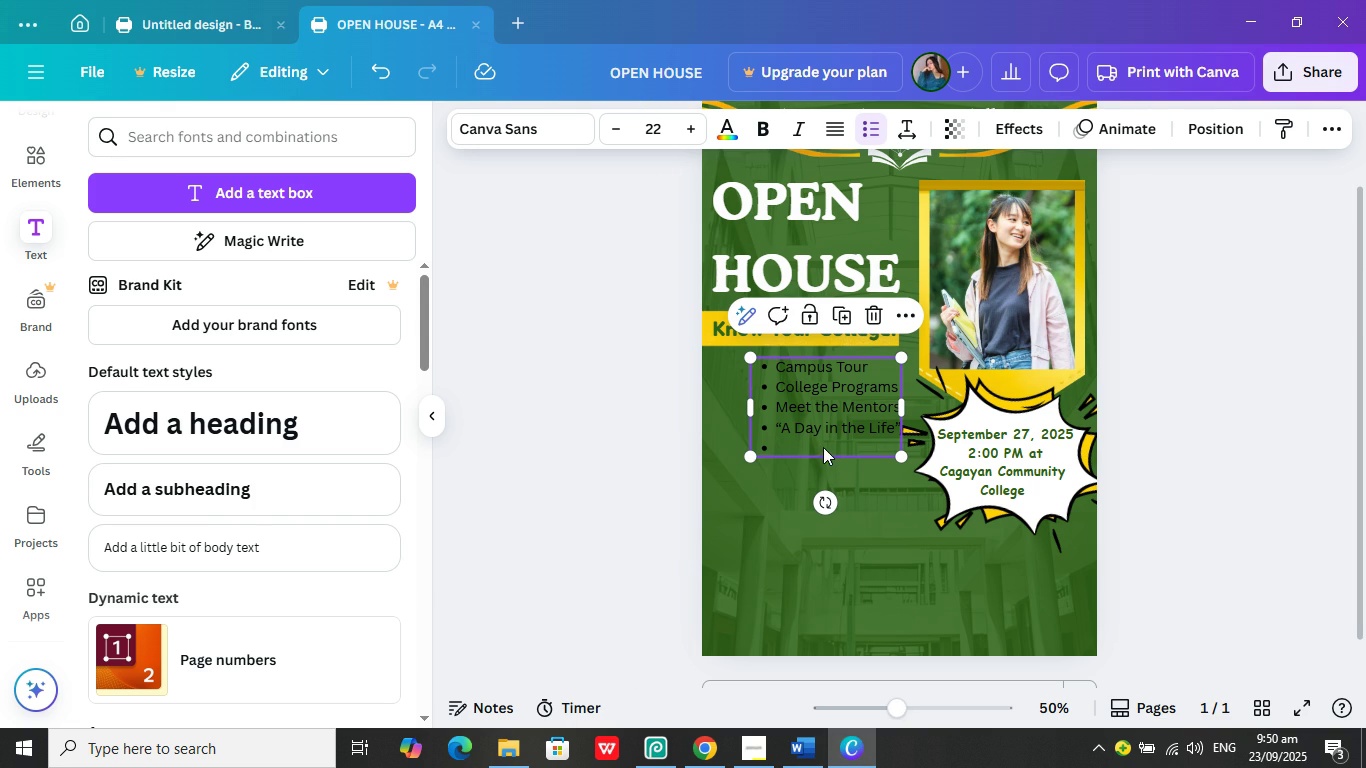 
left_click([827, 445])
 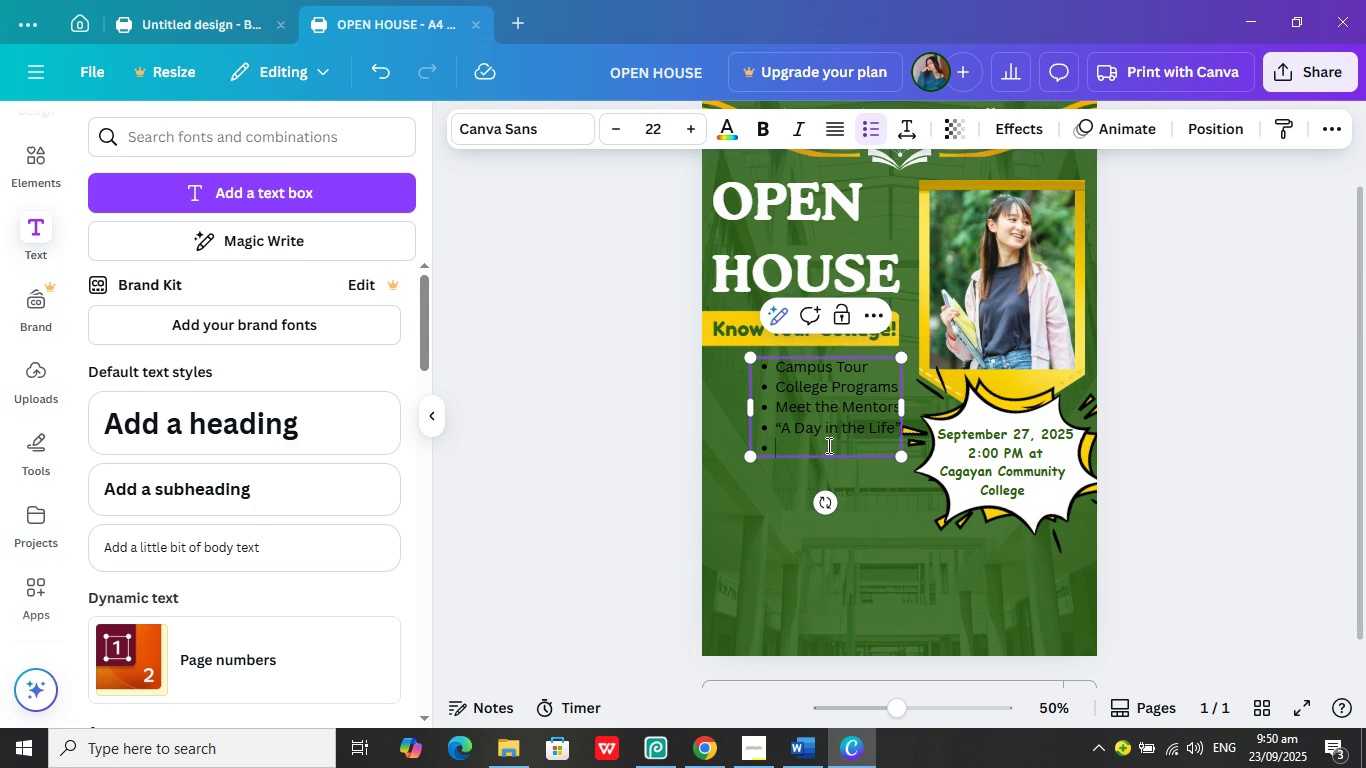 
type(Club and Organization Fair)
 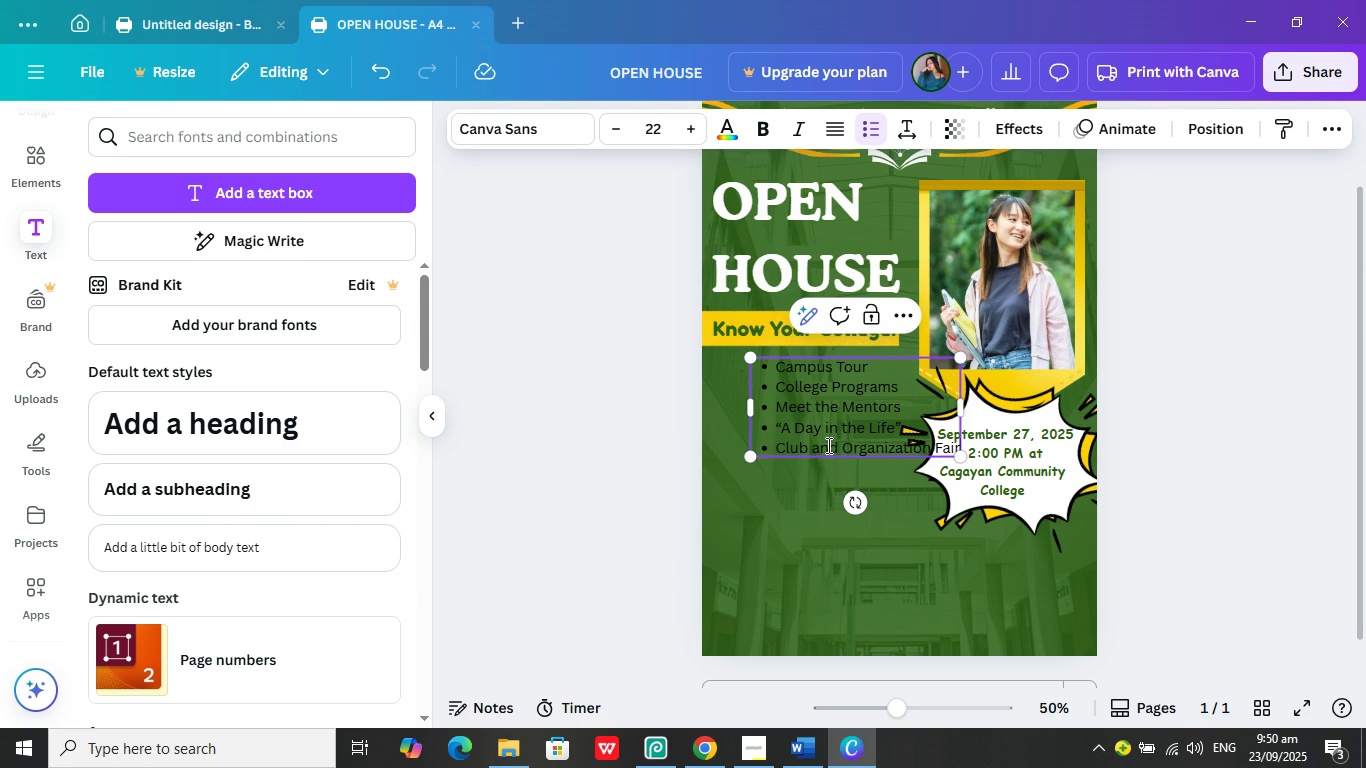 
key(Enter)
 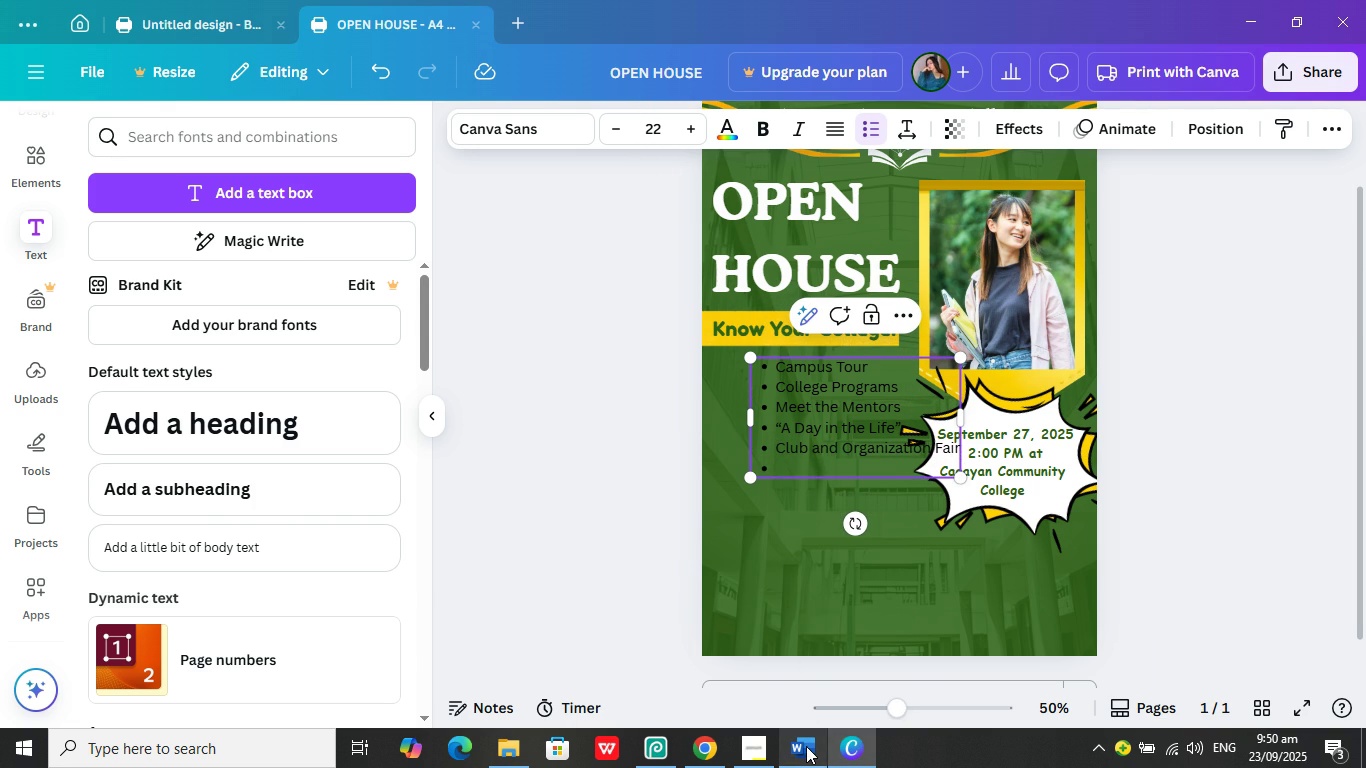 
left_click([806, 746])
 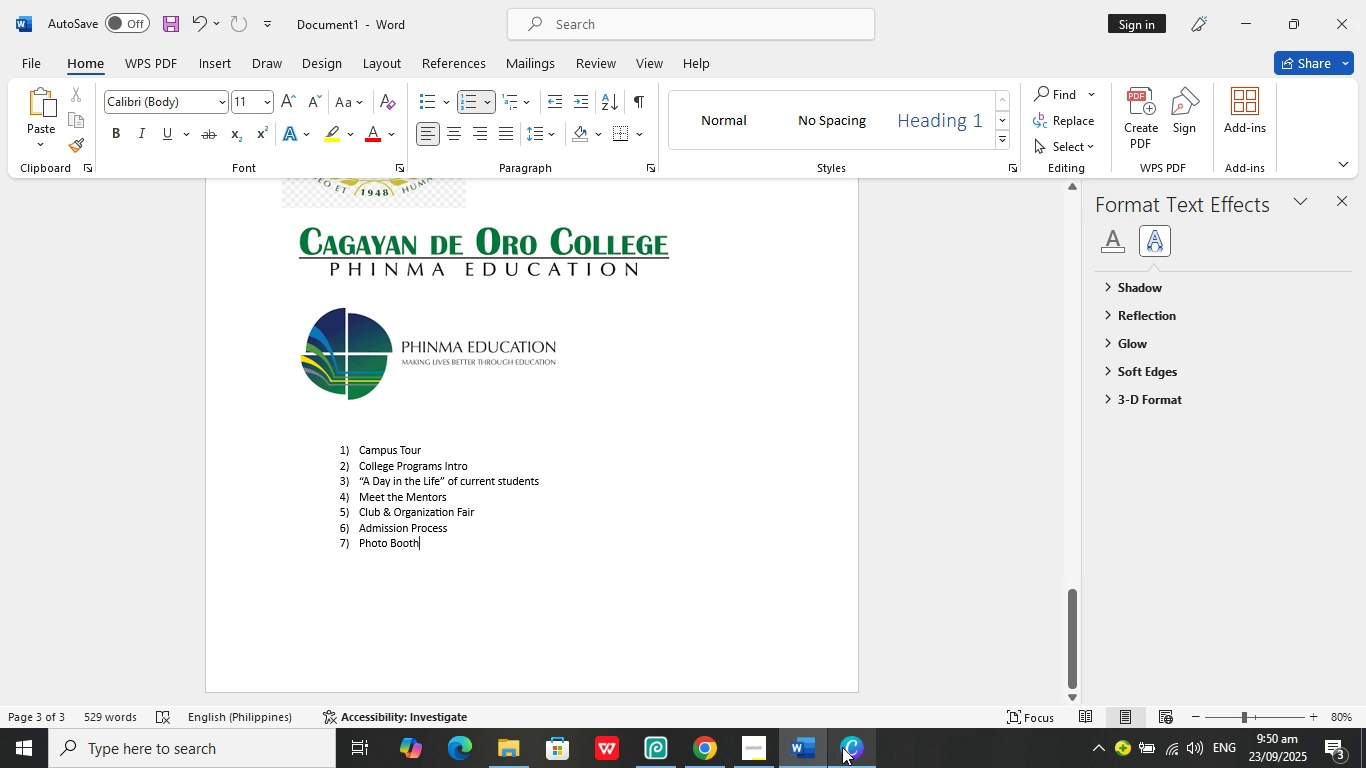 
left_click([842, 747])
 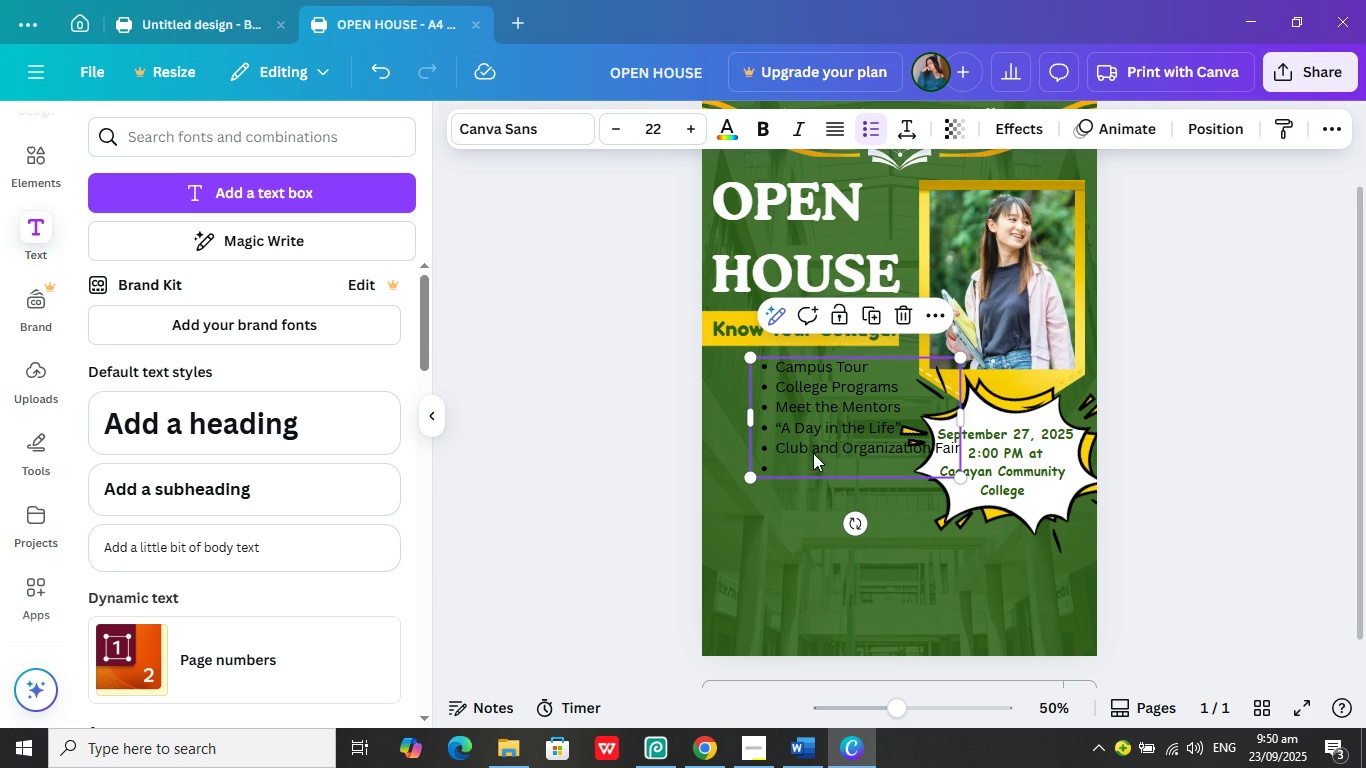 
left_click([813, 463])